 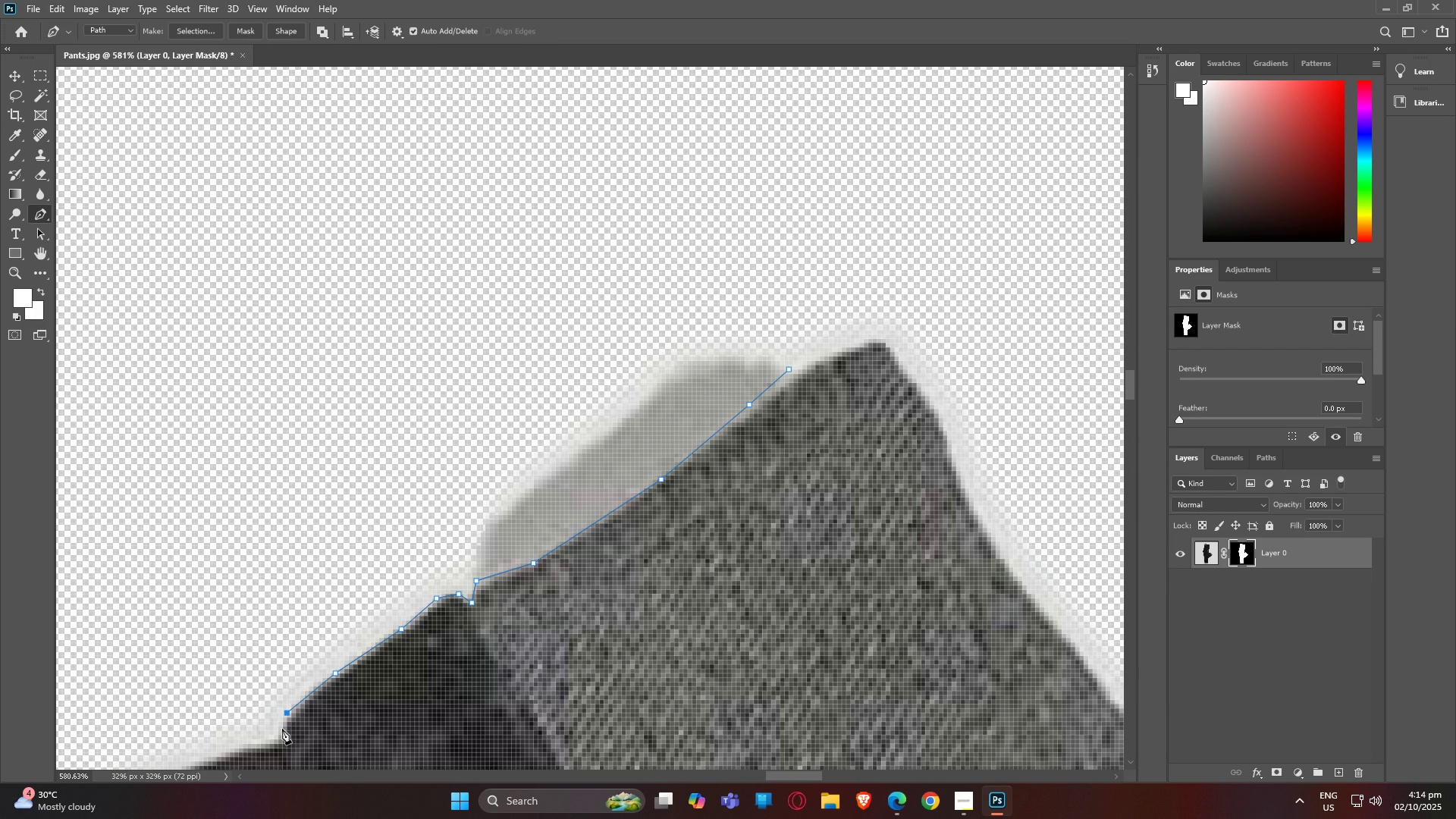 
left_click([281, 730])
 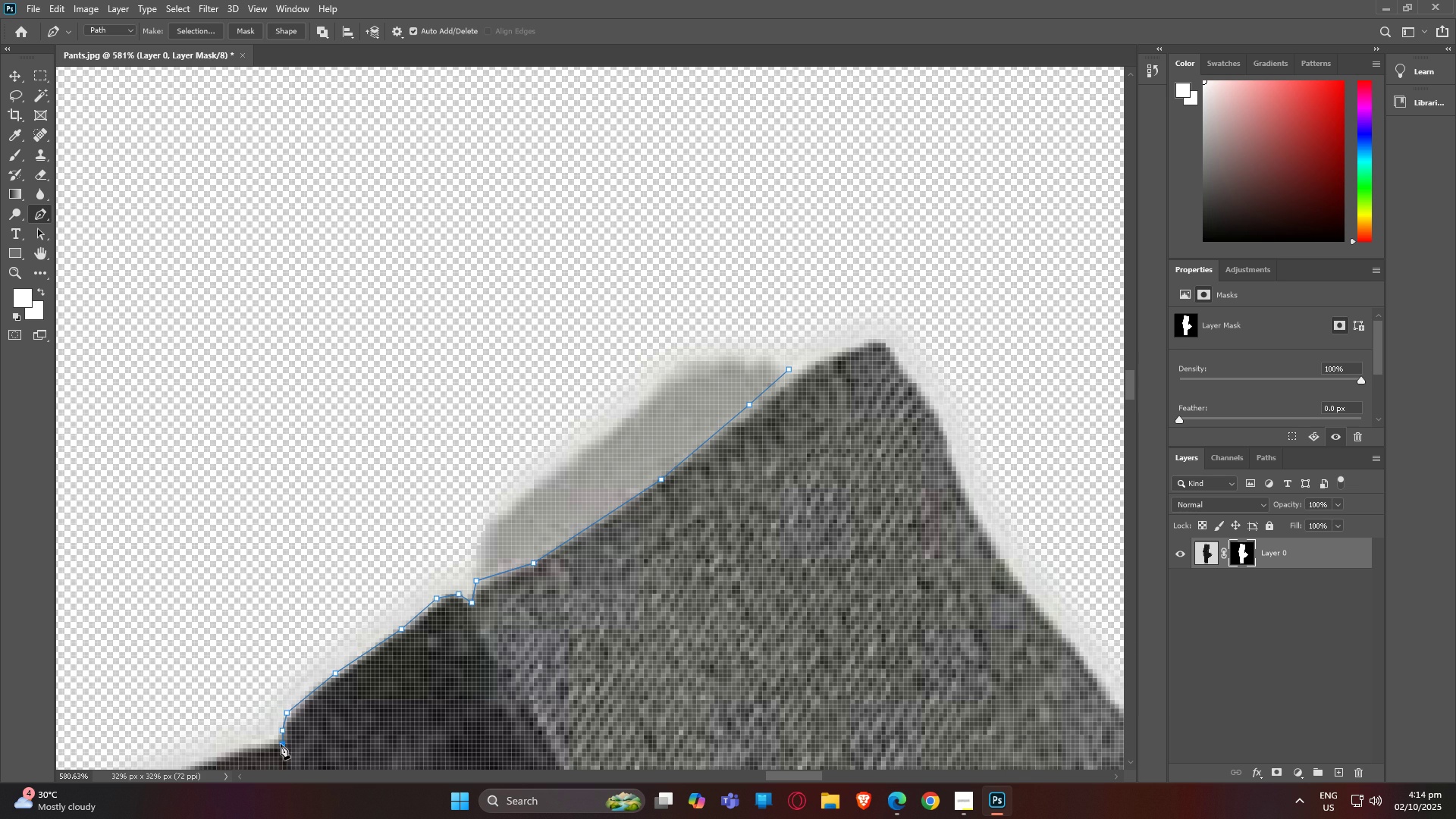 
left_click([281, 744])
 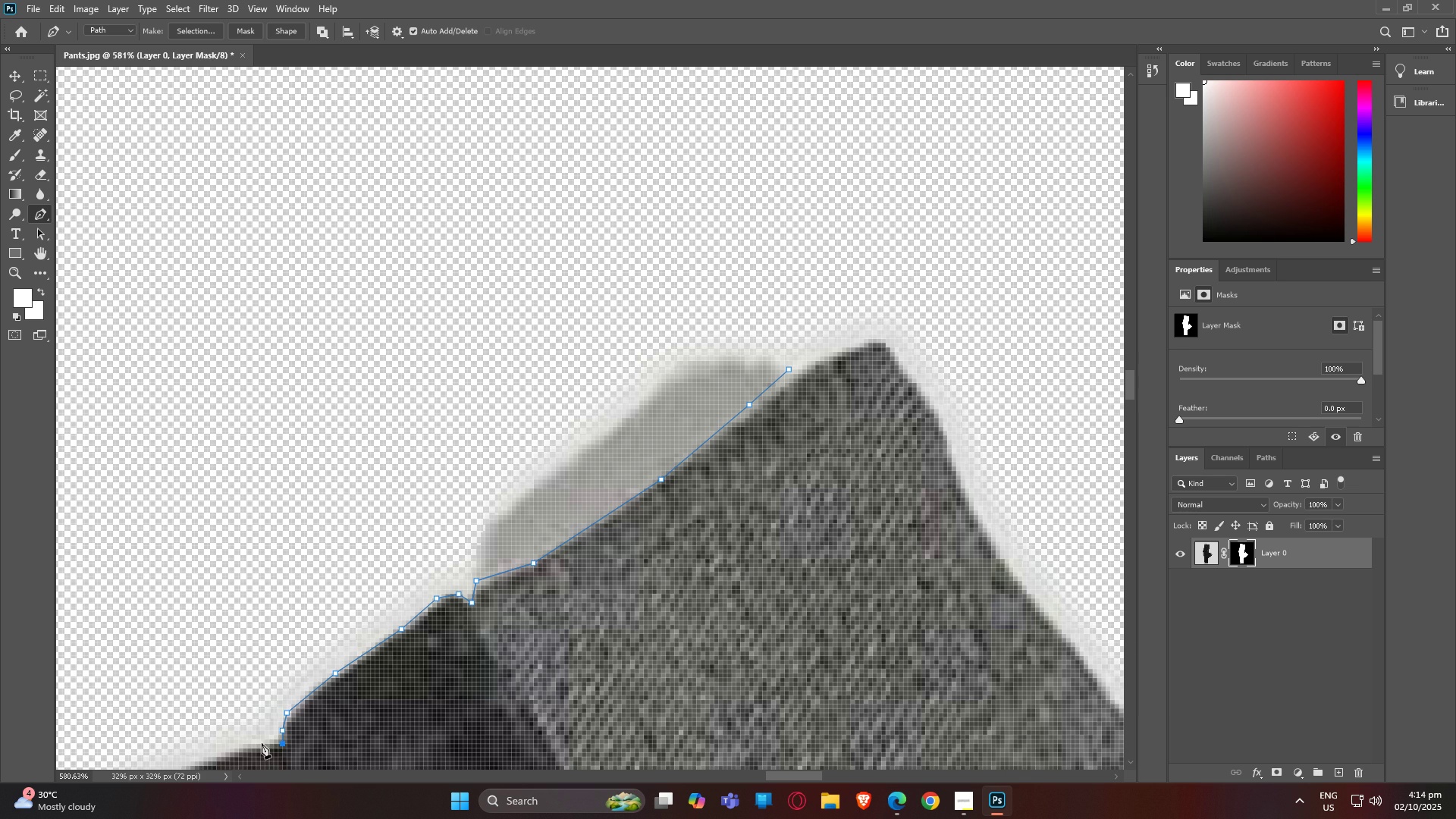 
left_click([262, 743])
 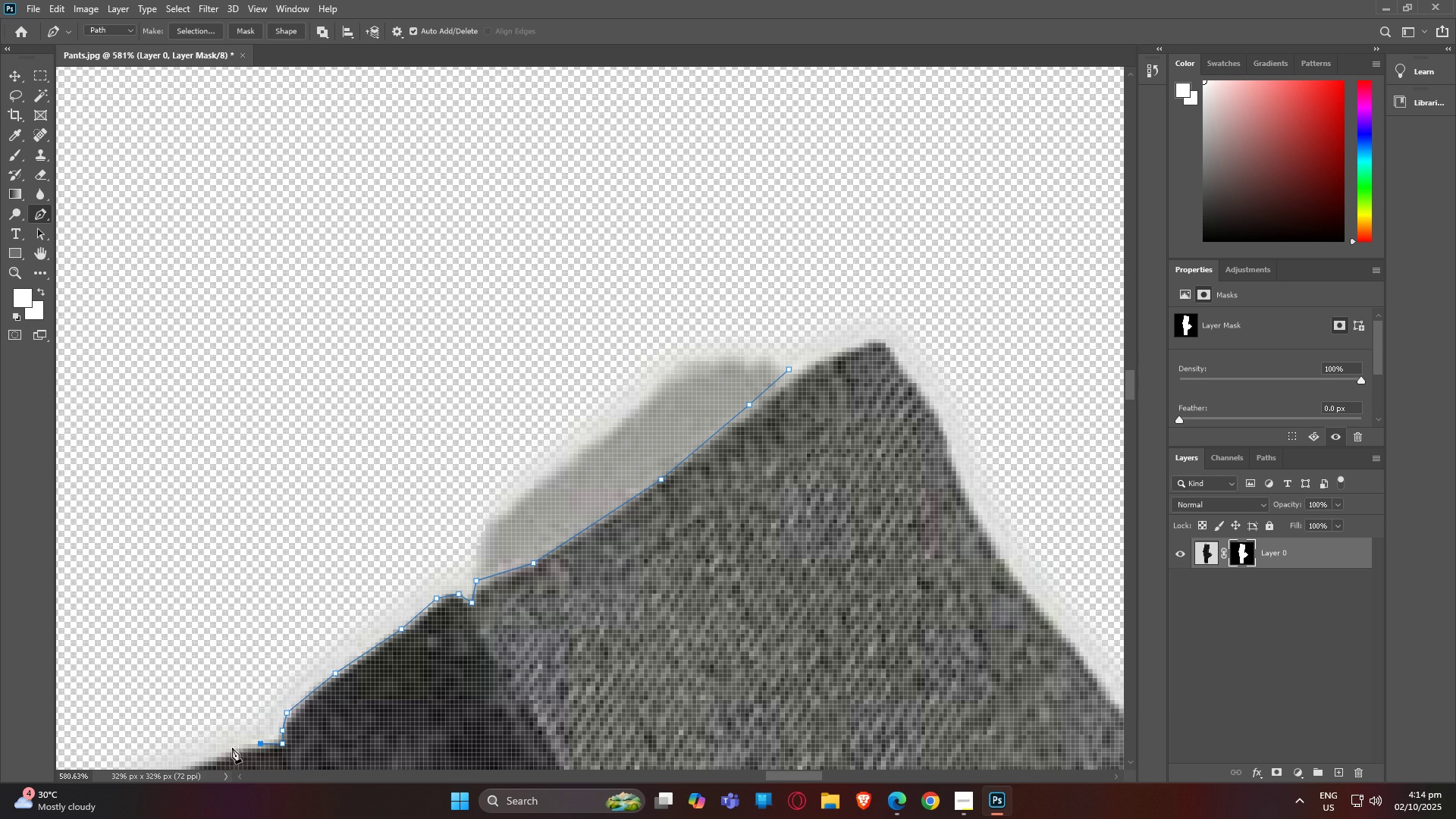 
left_click([232, 748])
 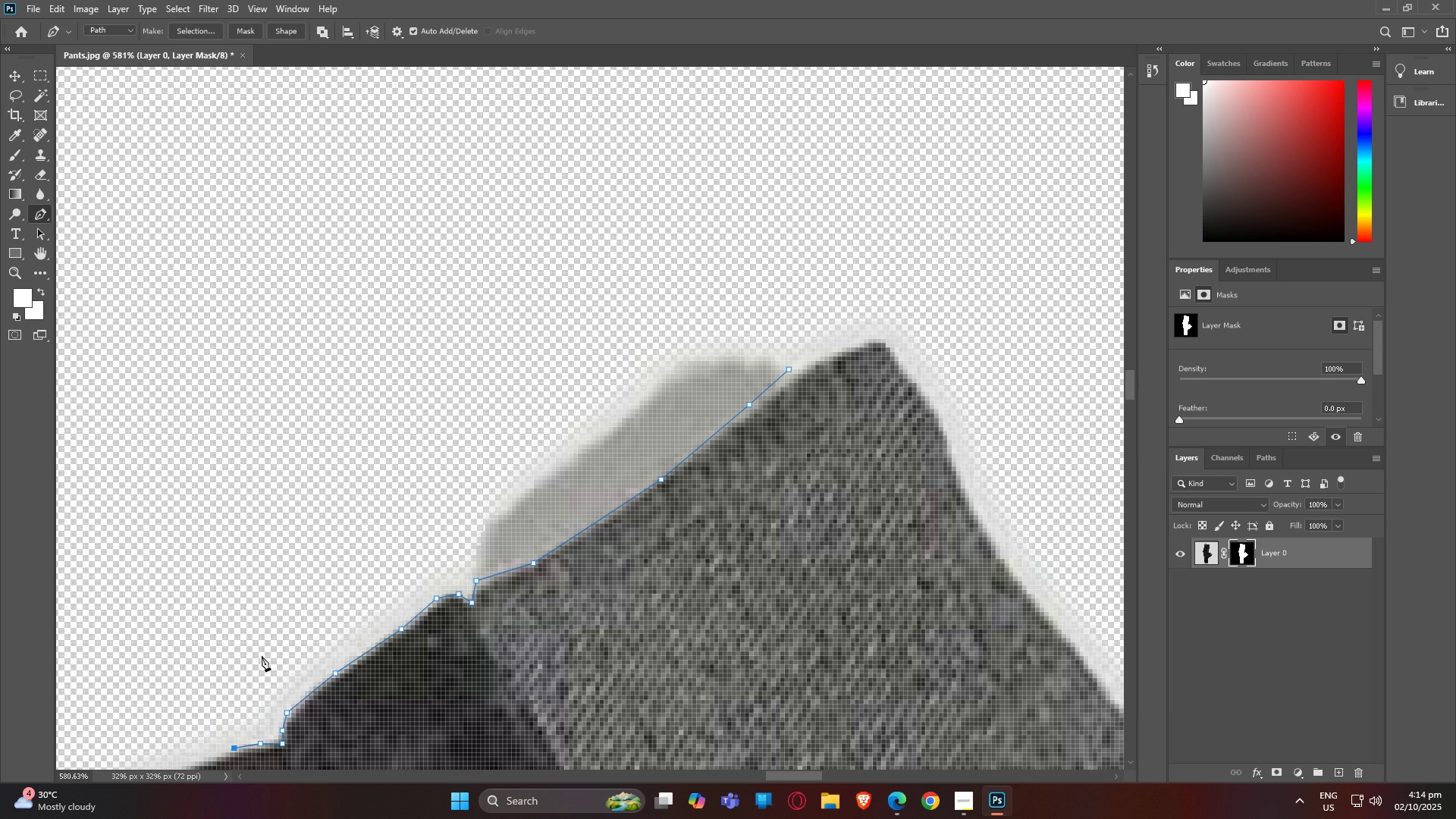 
key(H)